 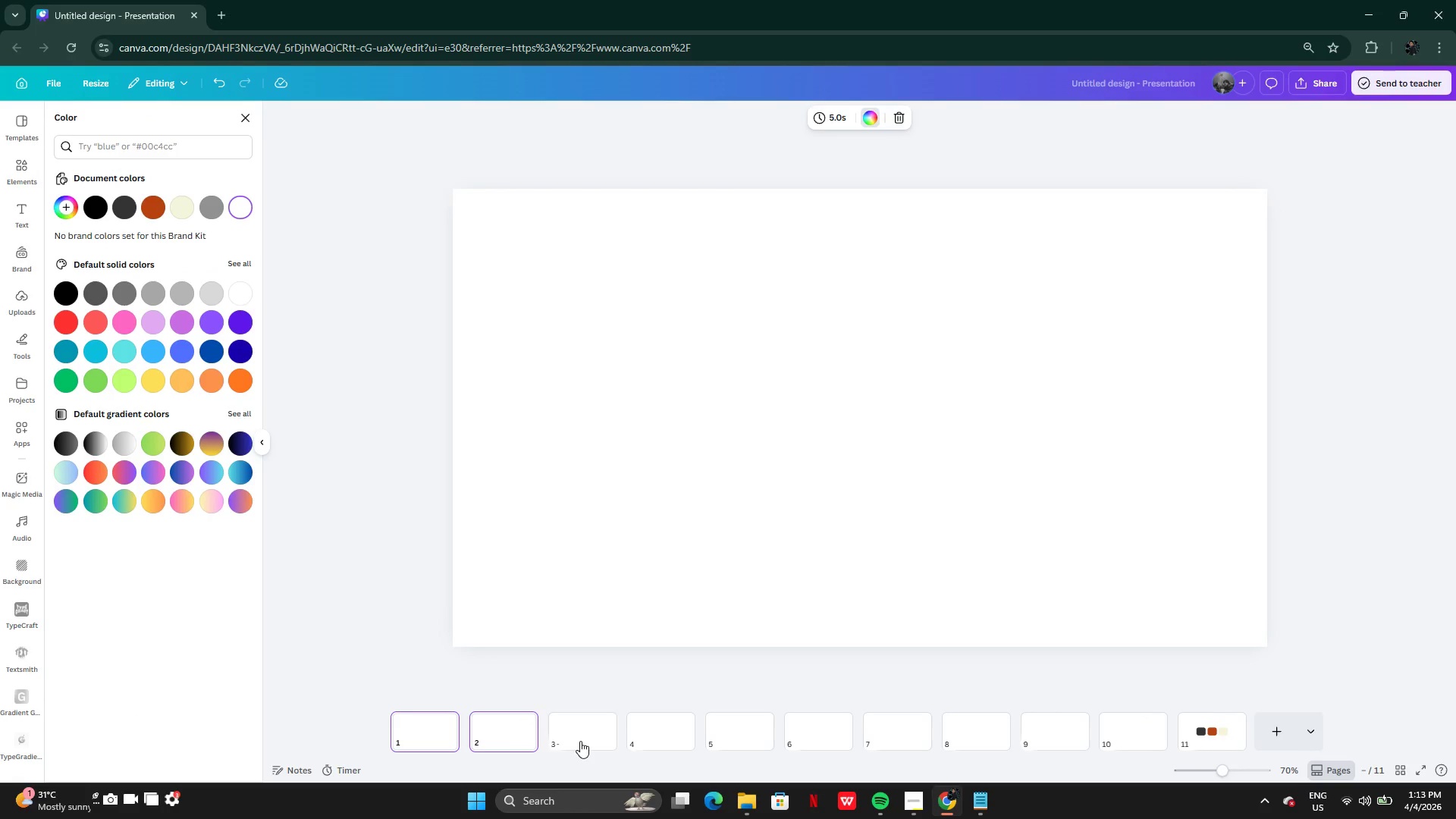 
double_click([680, 729])
 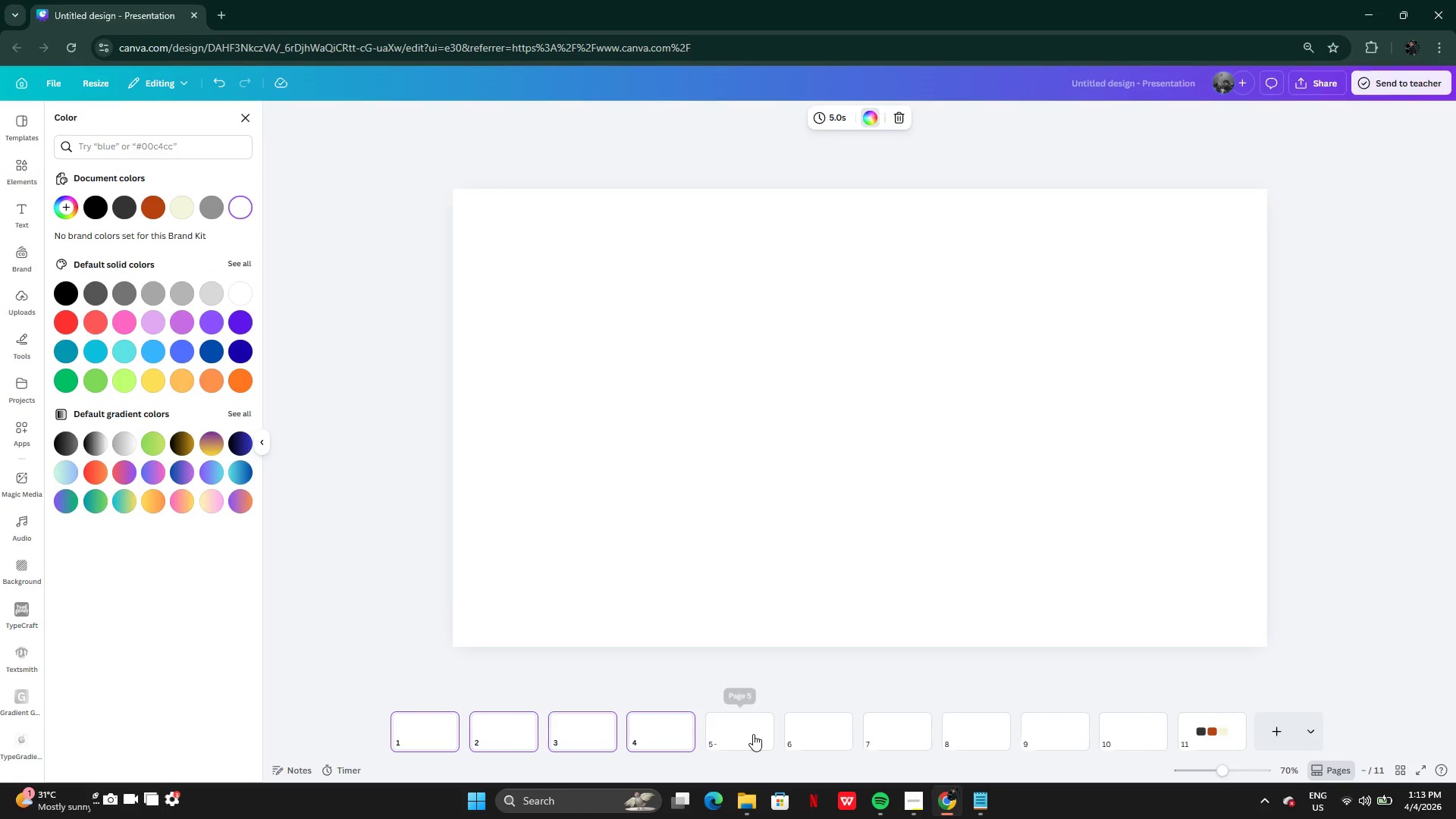 
double_click([827, 733])
 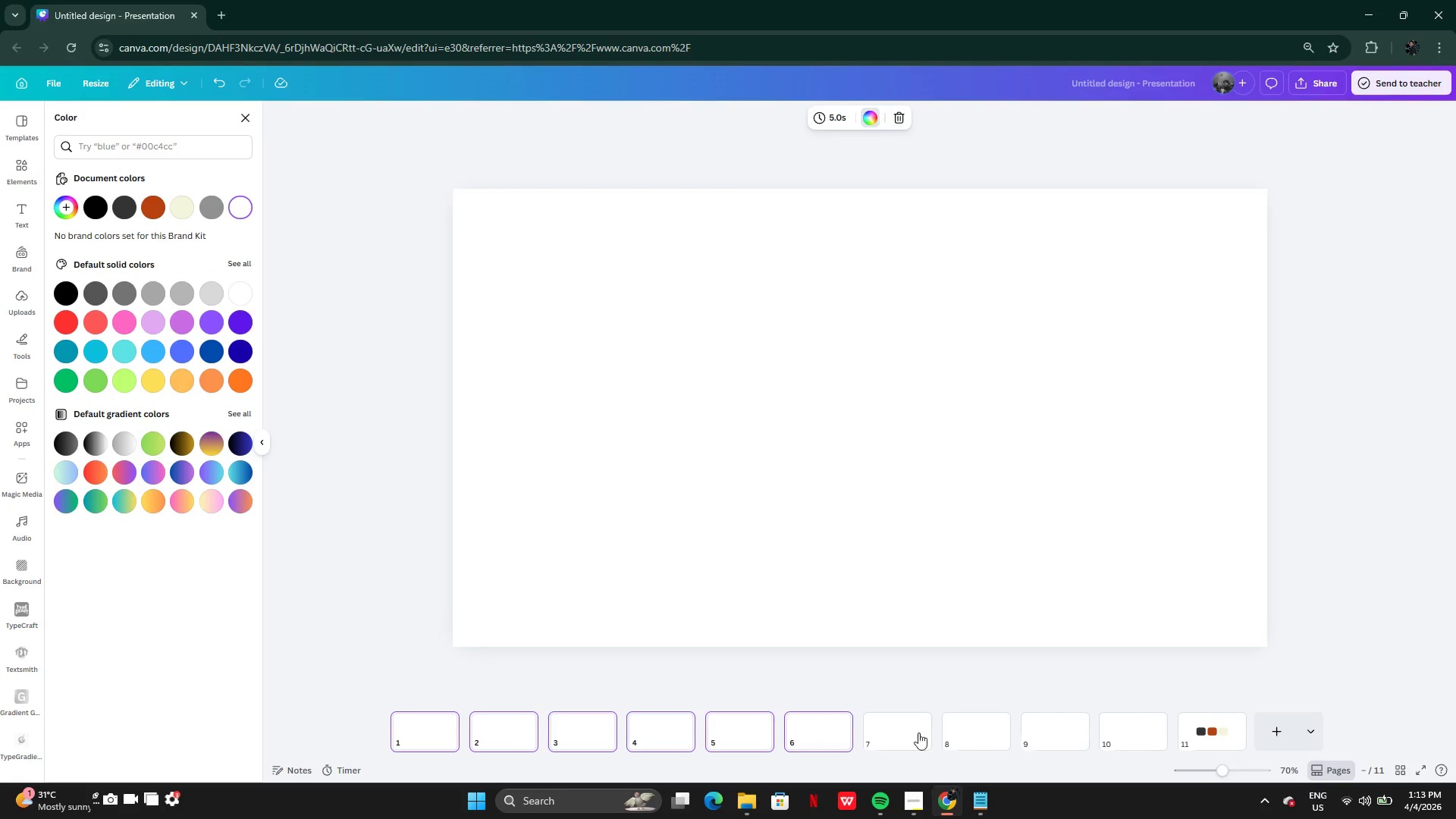 
hold_key(key=ShiftLeft, duration=1.5)
double_click([1081, 729])
 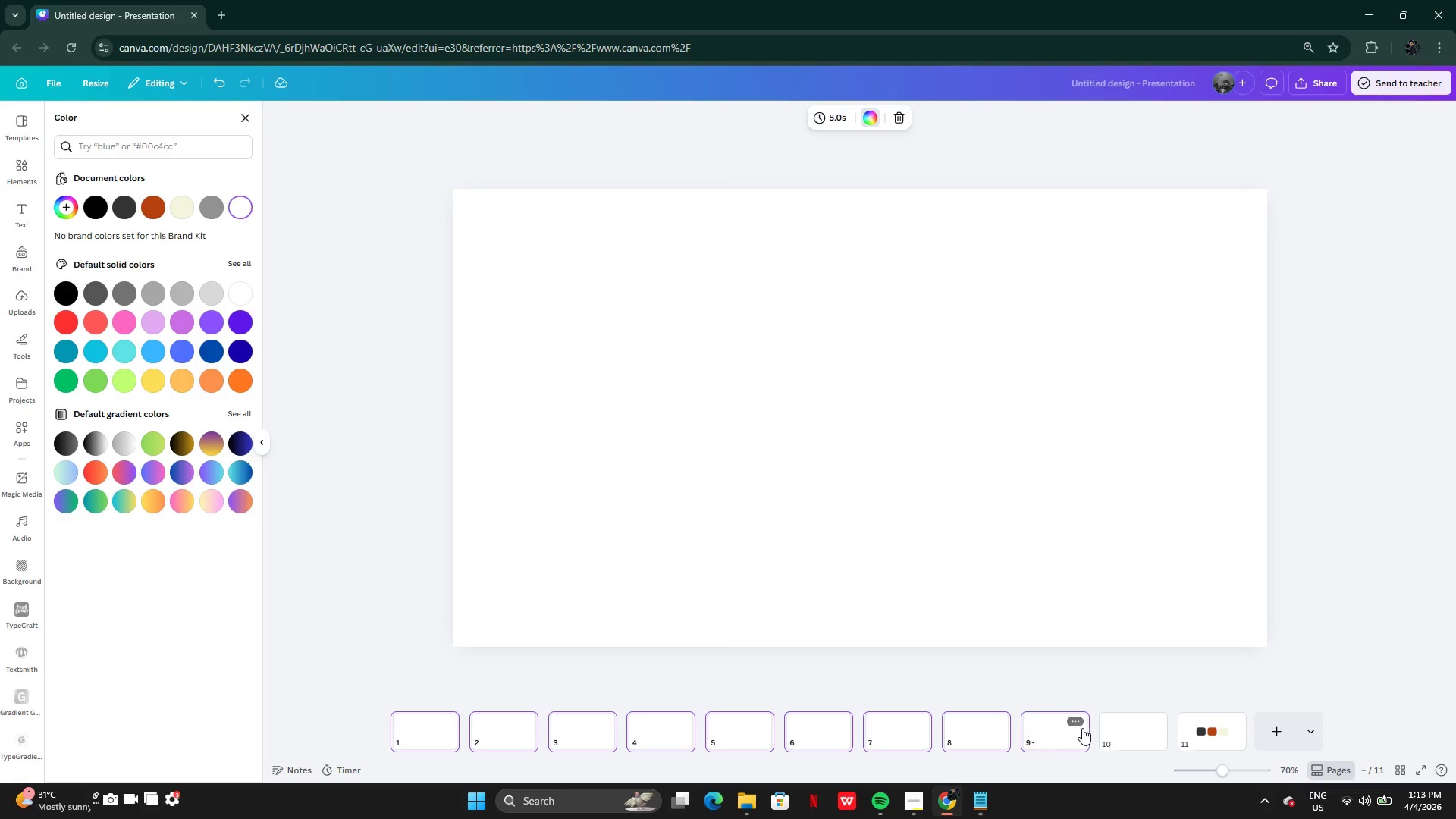 
hold_key(key=ShiftLeft, duration=0.55)
triple_click([1139, 727])
 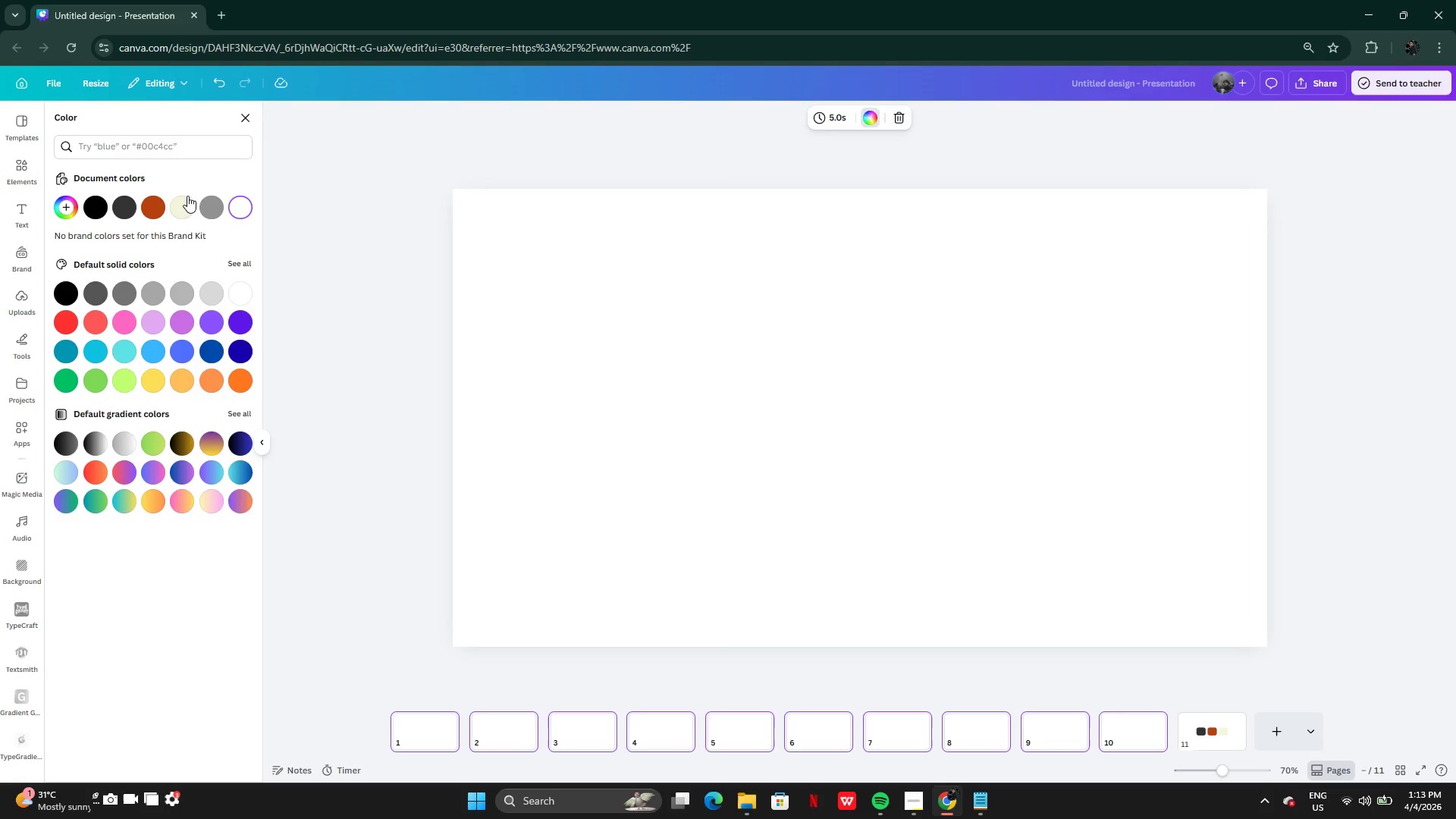 
left_click([189, 208])
 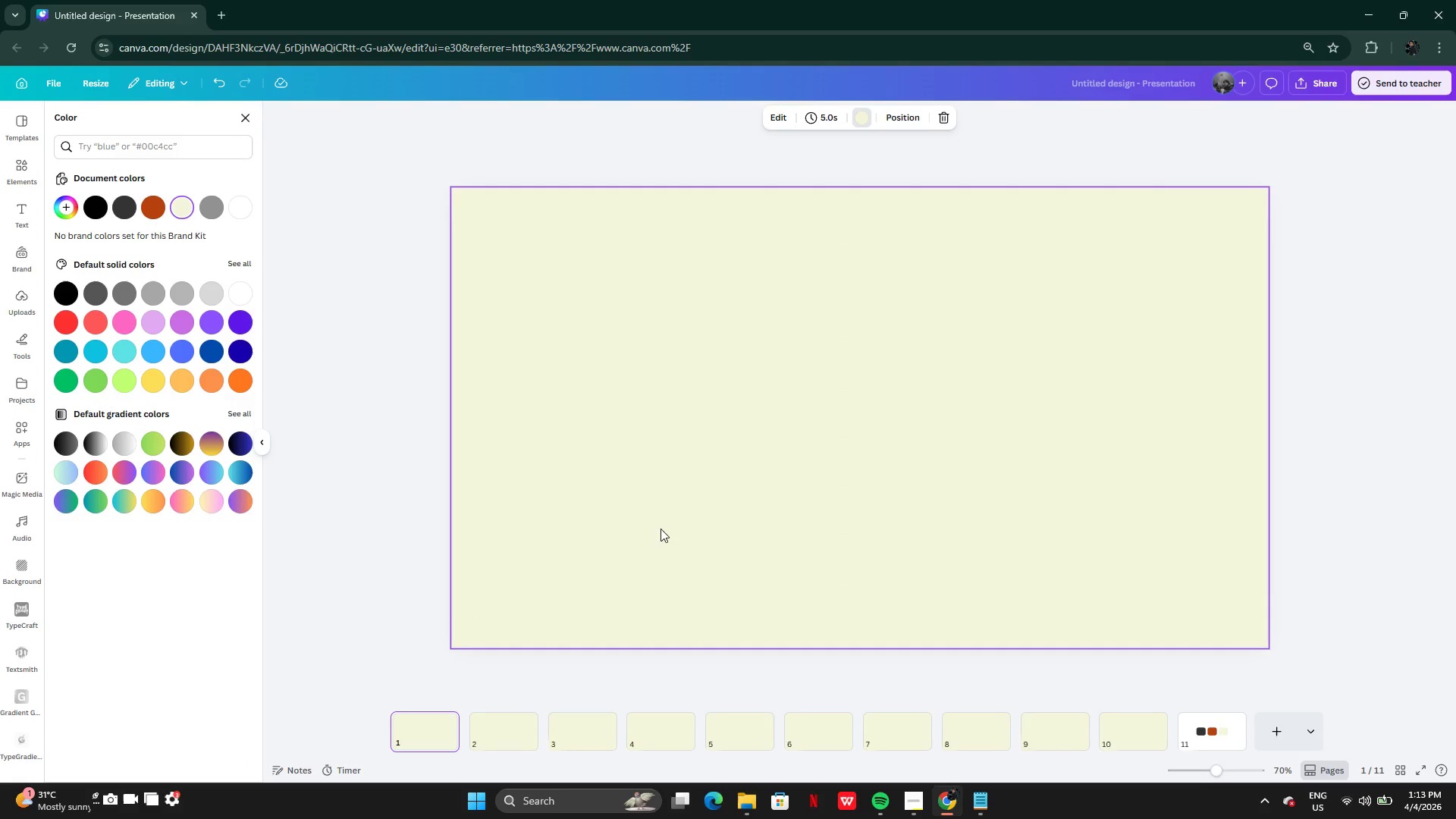 
wait(7.09)
 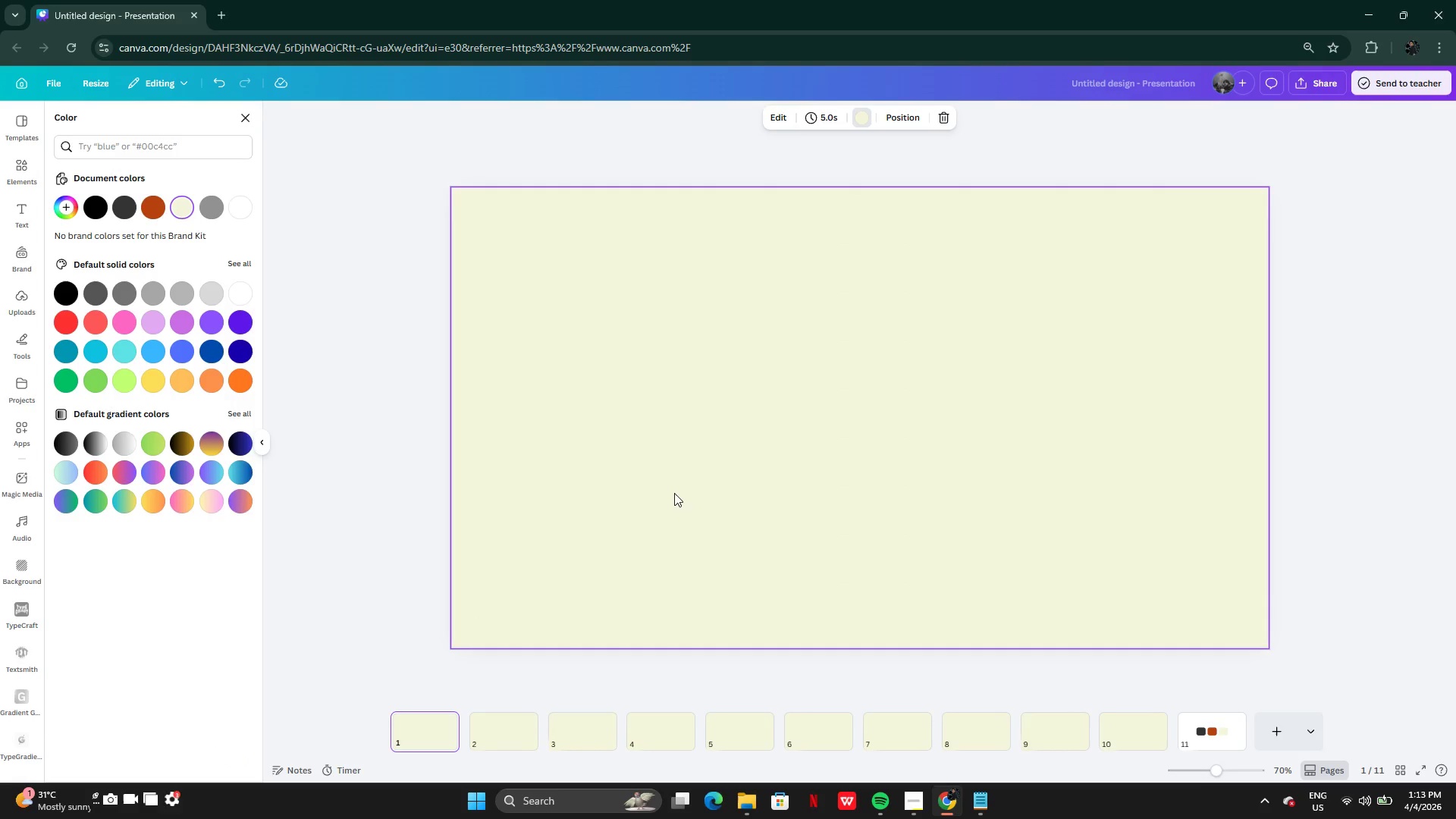 
left_click([20, 201])
 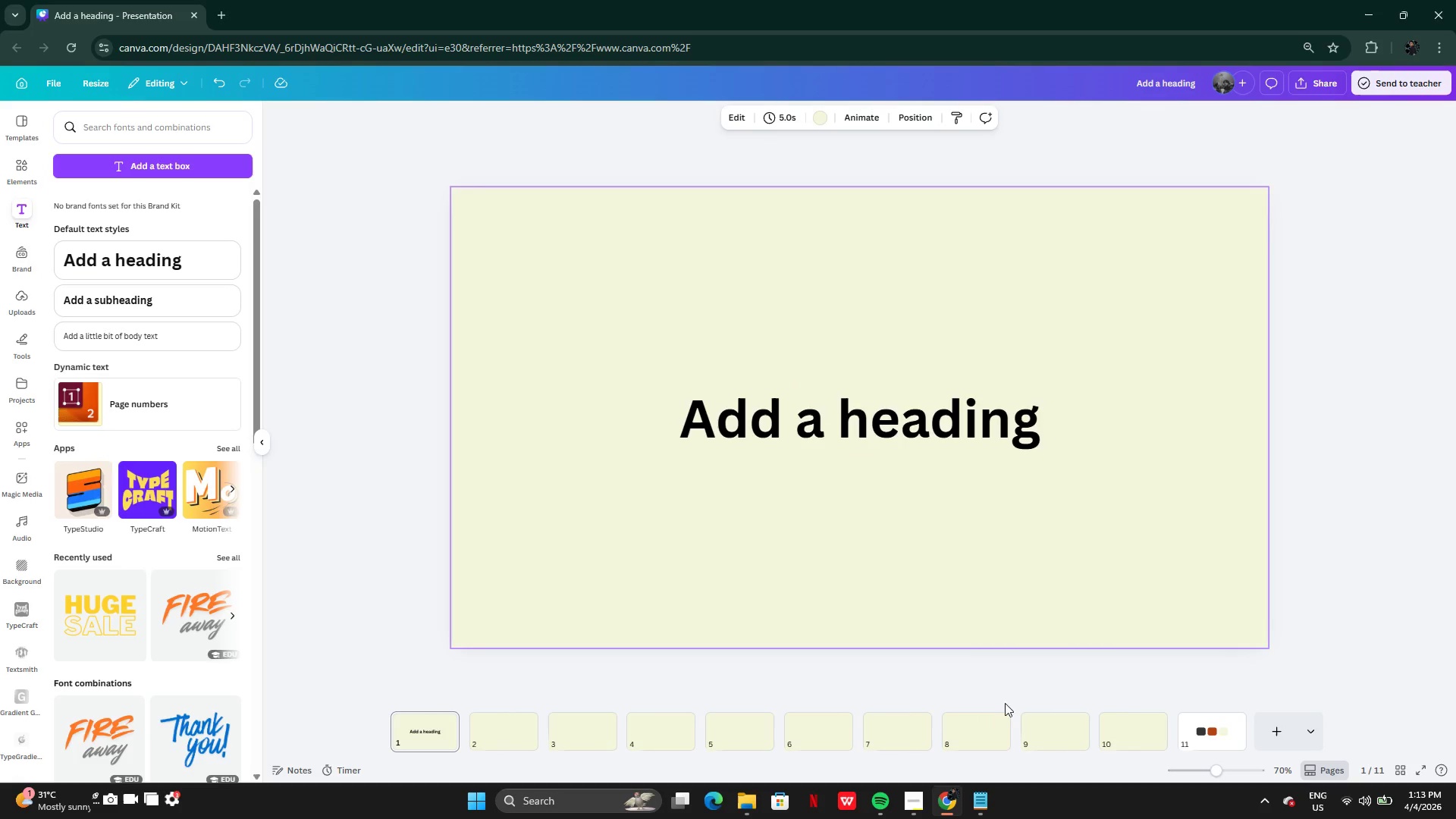 
double_click([976, 795])
 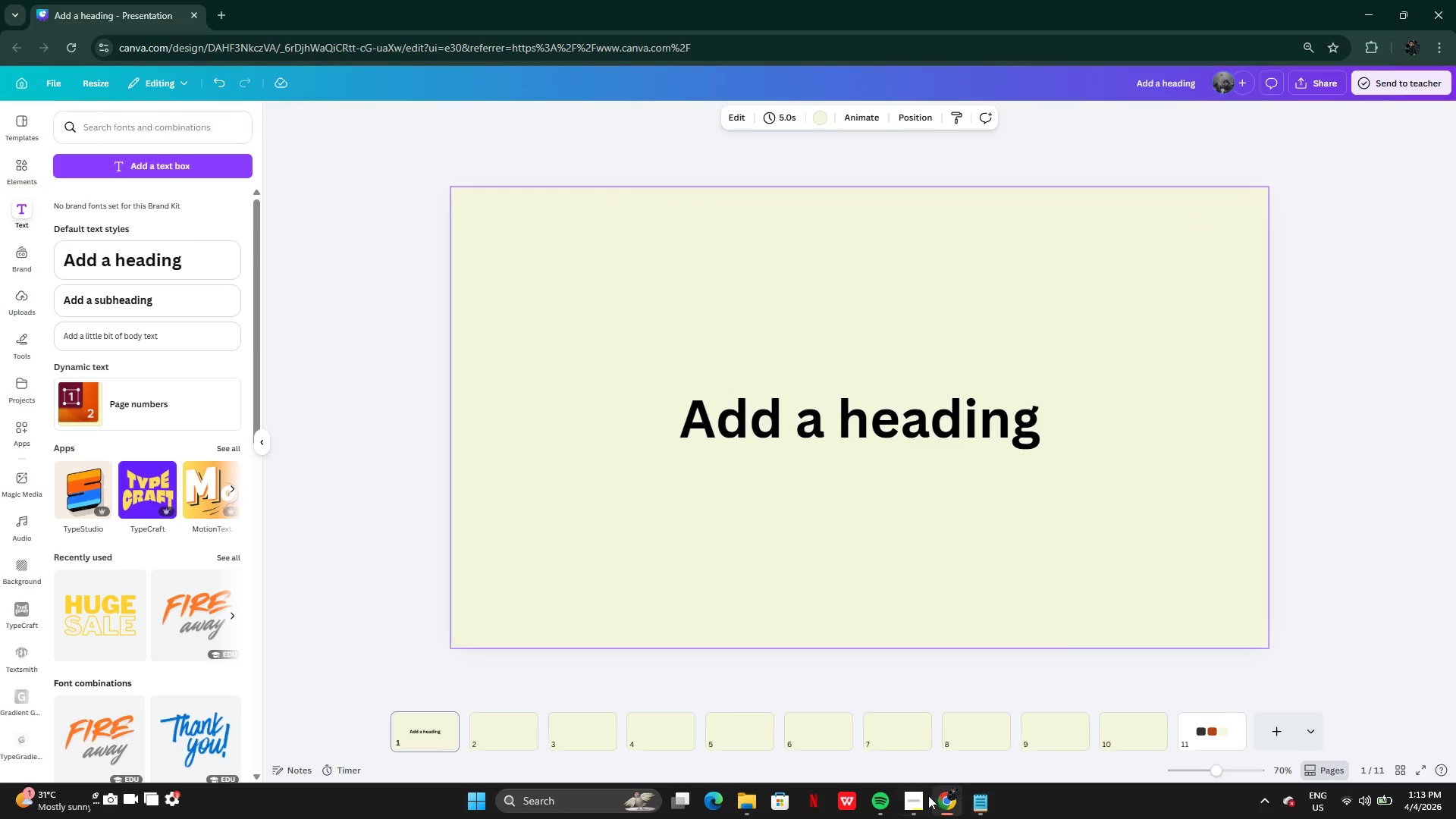 
triple_click([926, 795])